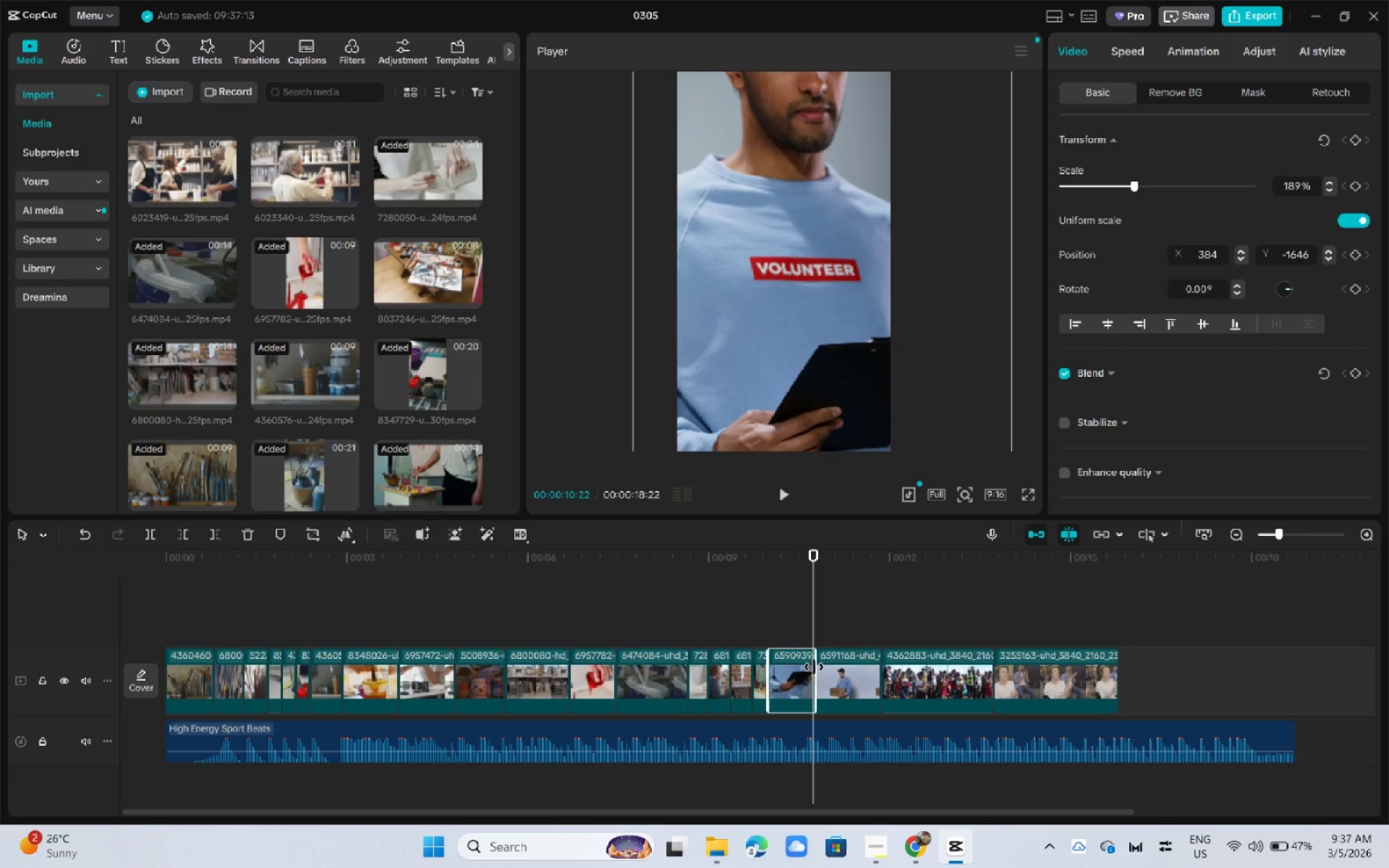 
left_click_drag(start_coordinate=[814, 667], to_coordinate=[804, 671])
 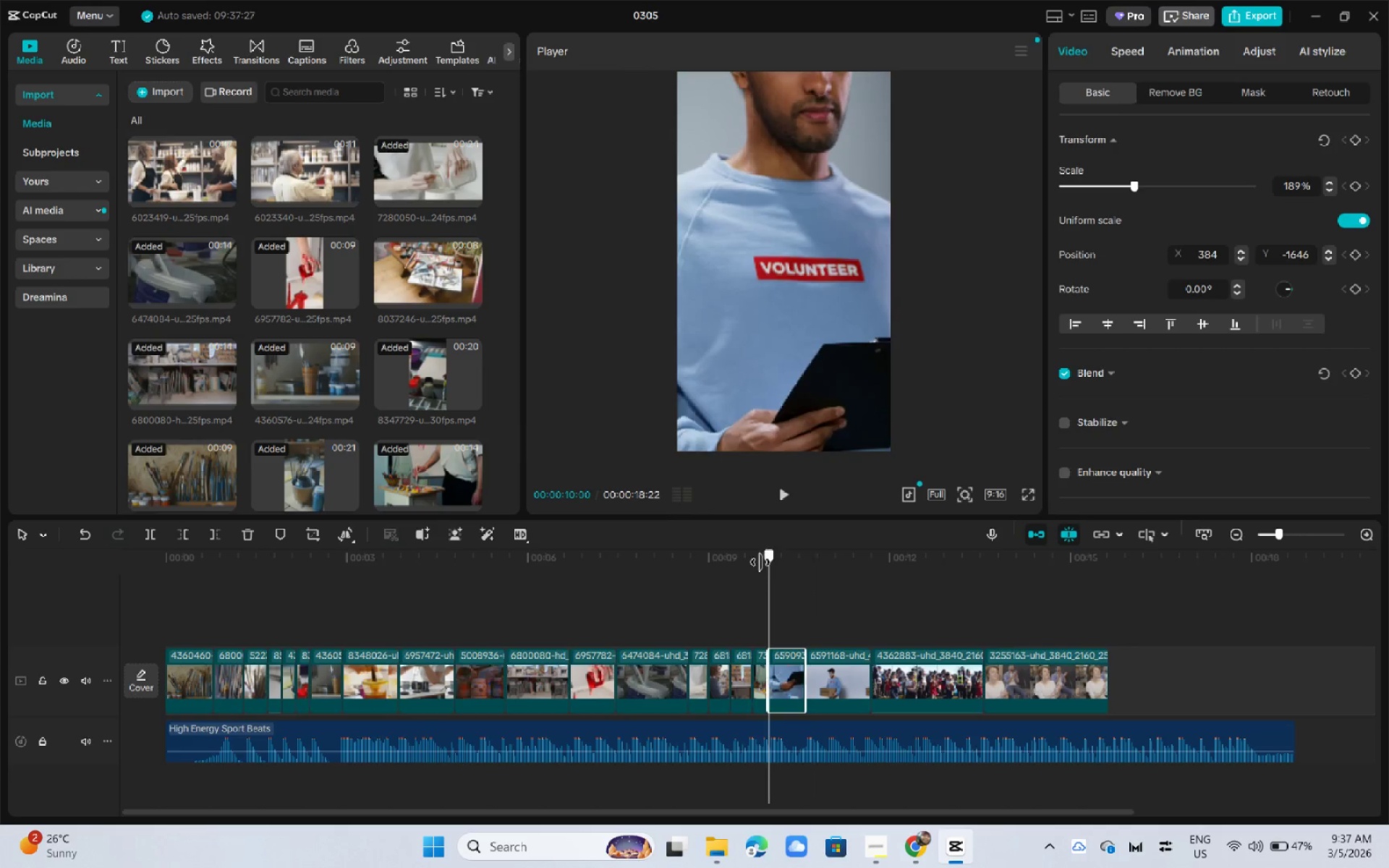 
left_click_drag(start_coordinate=[772, 566], to_coordinate=[752, 562])
 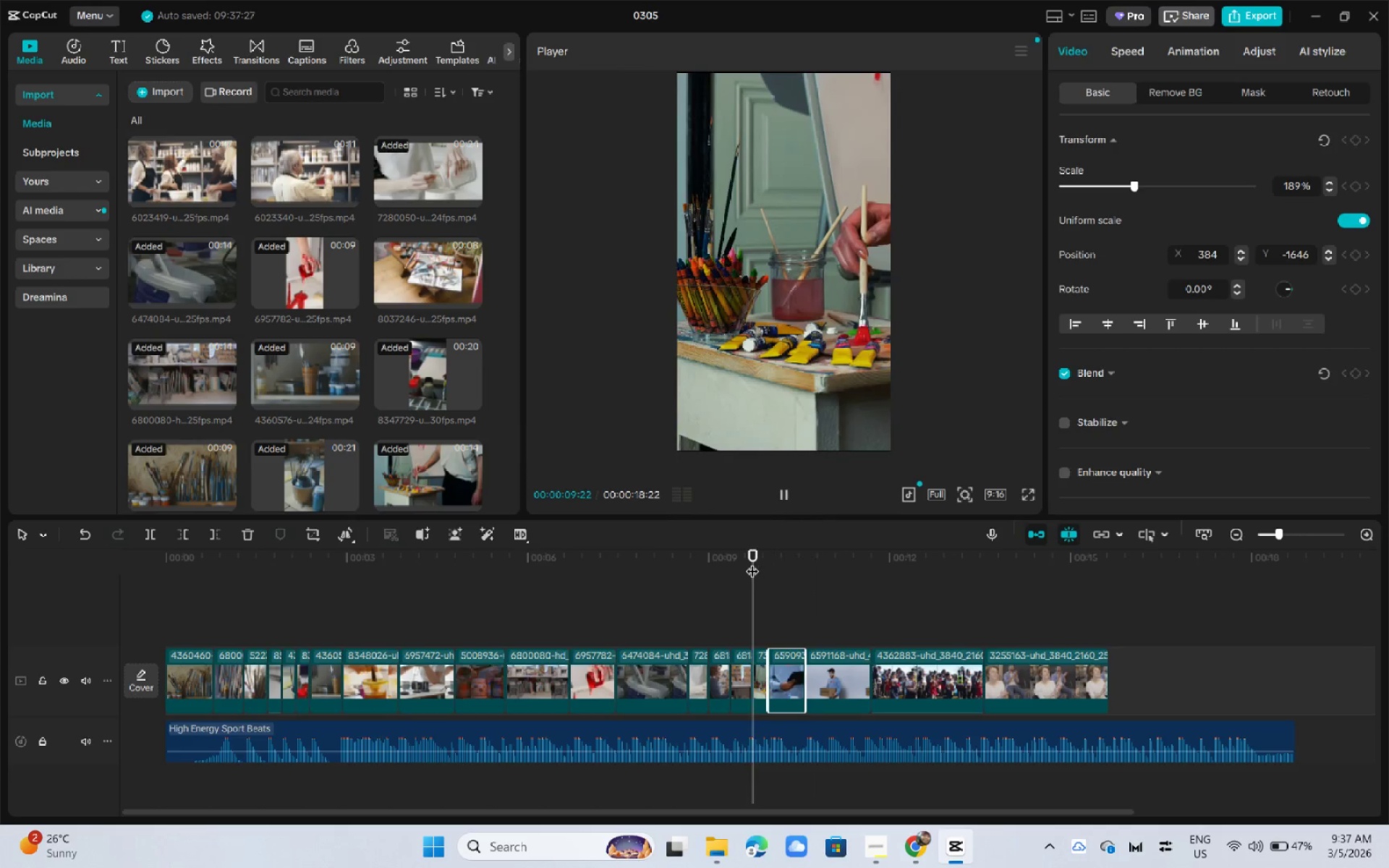 
key(Space)
 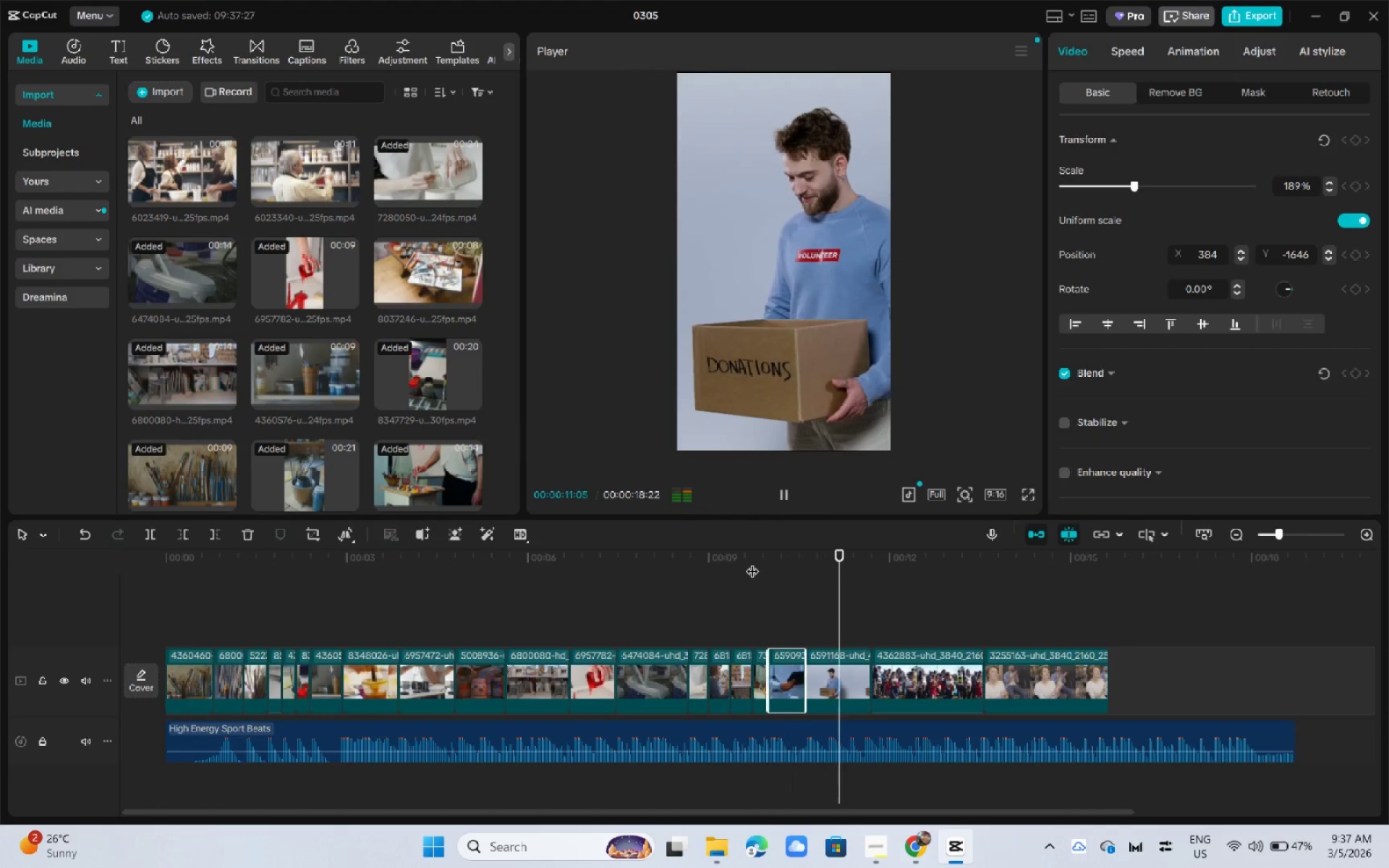 
key(Space)
 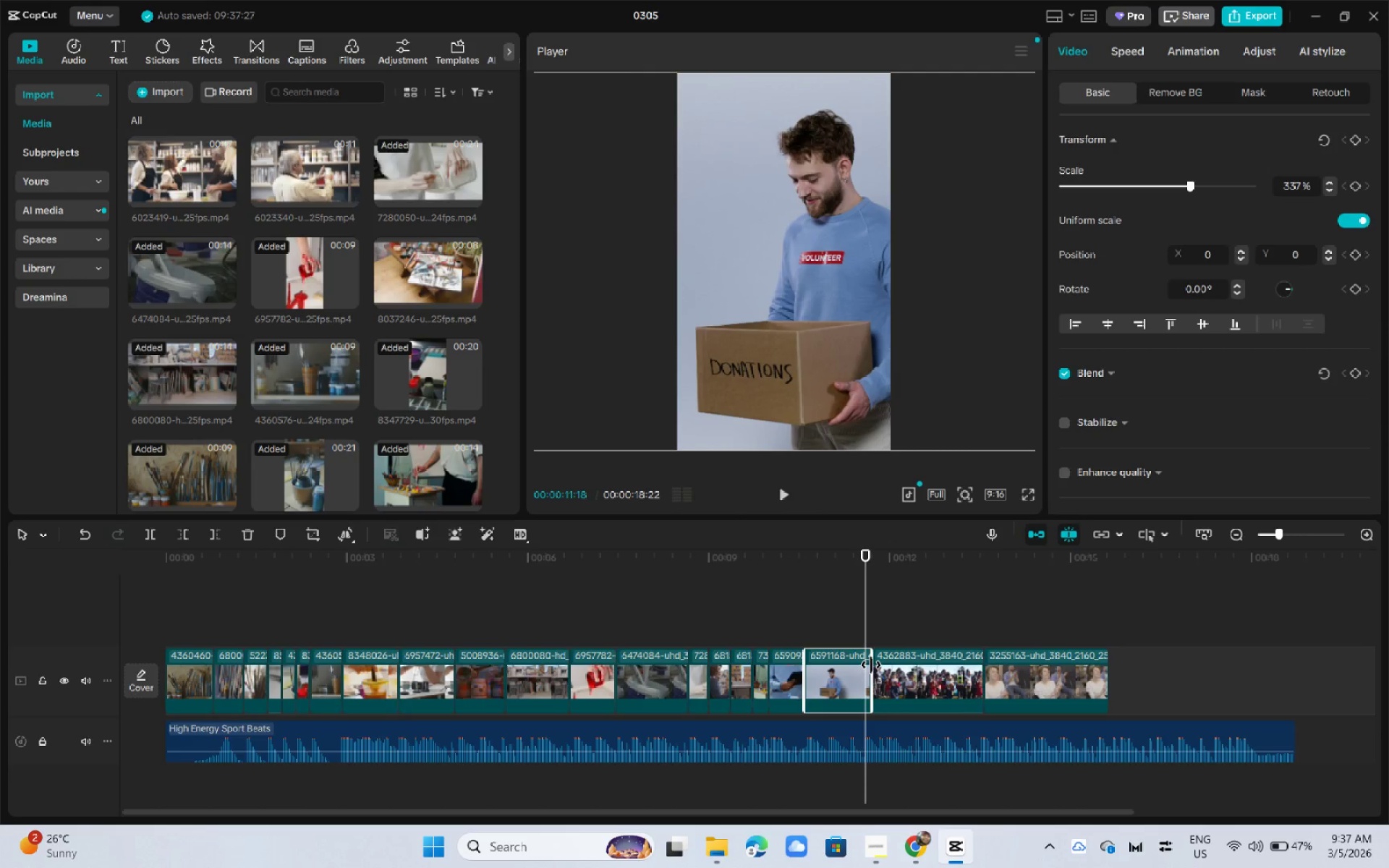 
key(Space)
 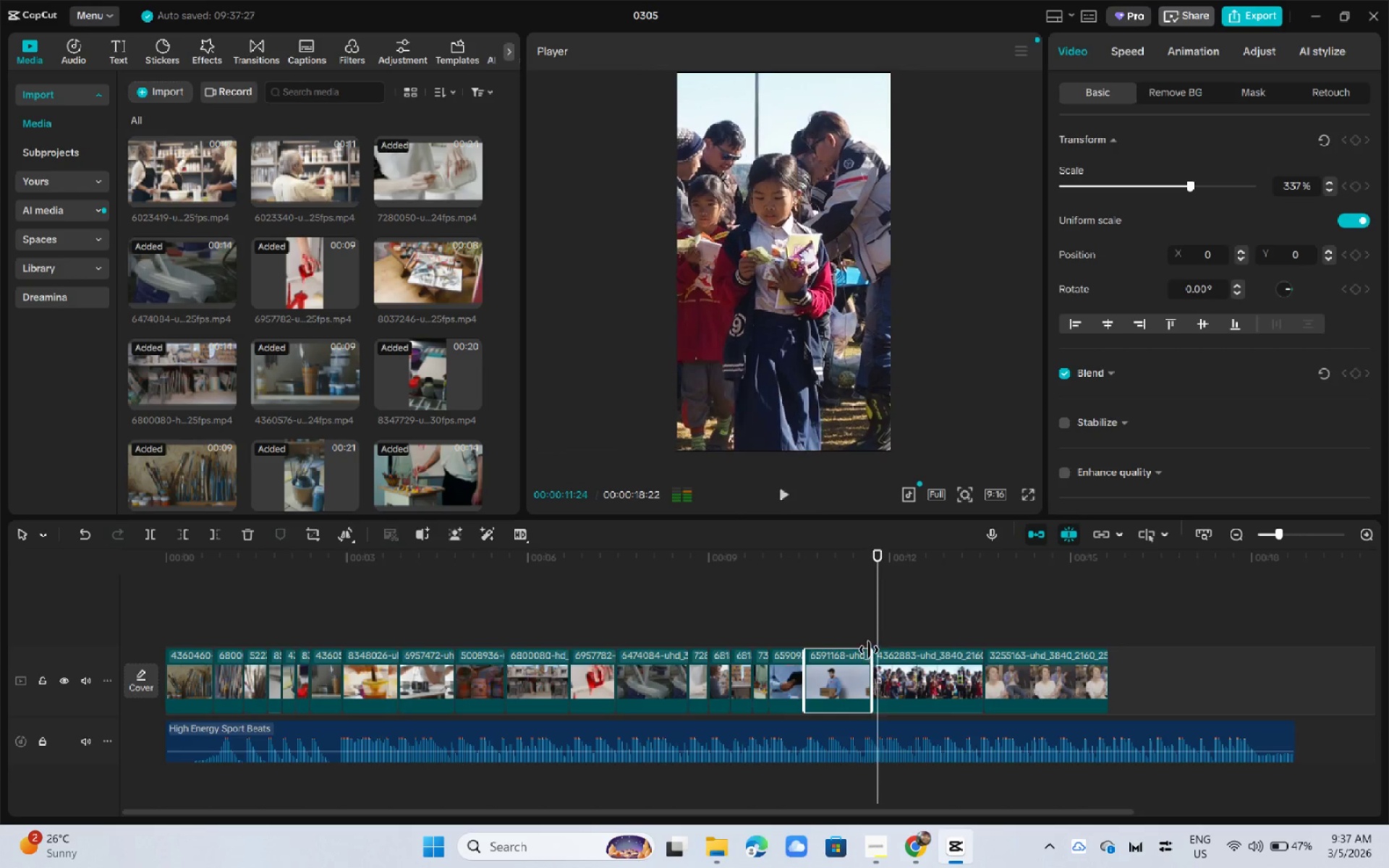 
key(Space)
 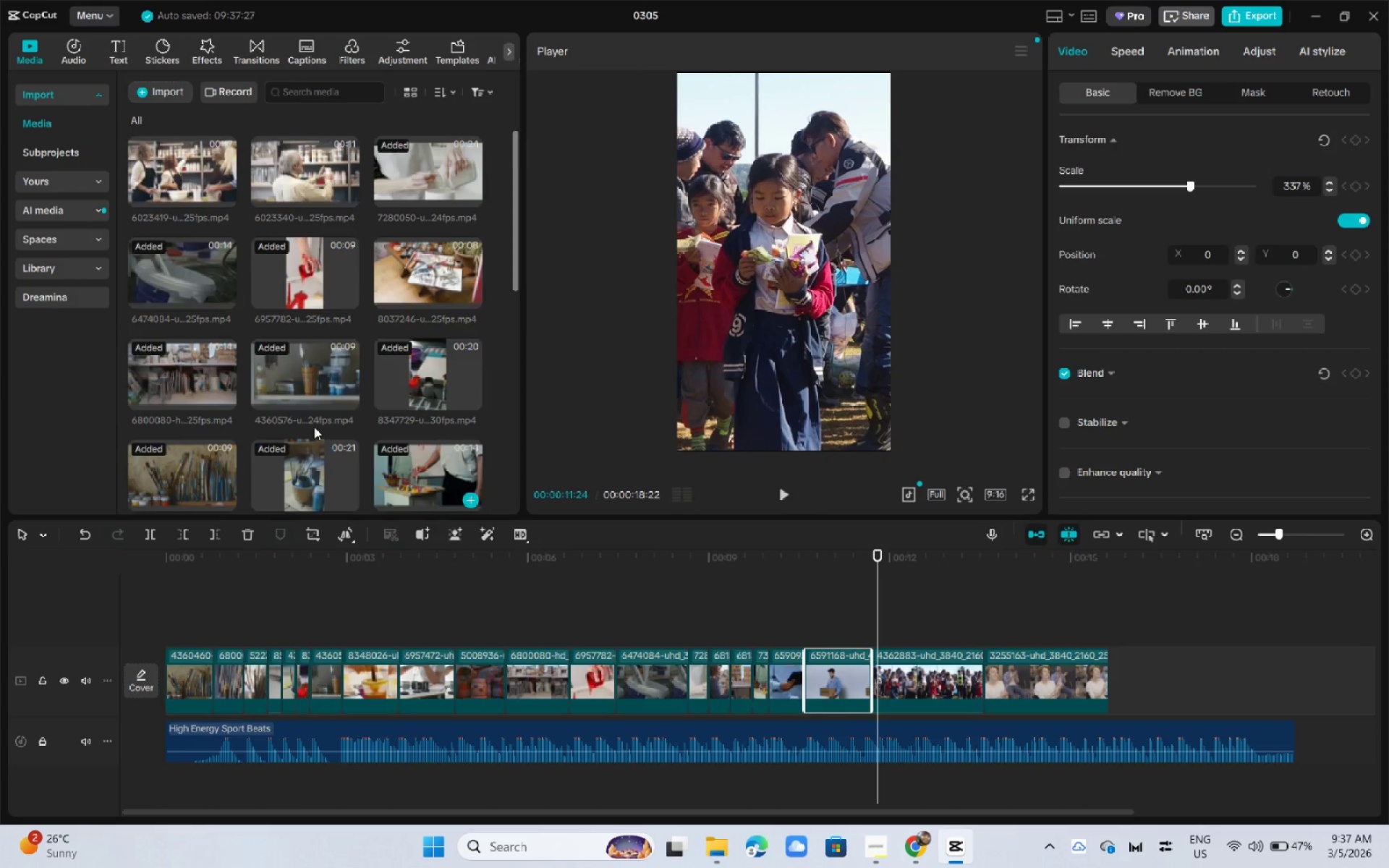 
scroll: coordinate [281, 388], scroll_direction: down, amount: 2.0
 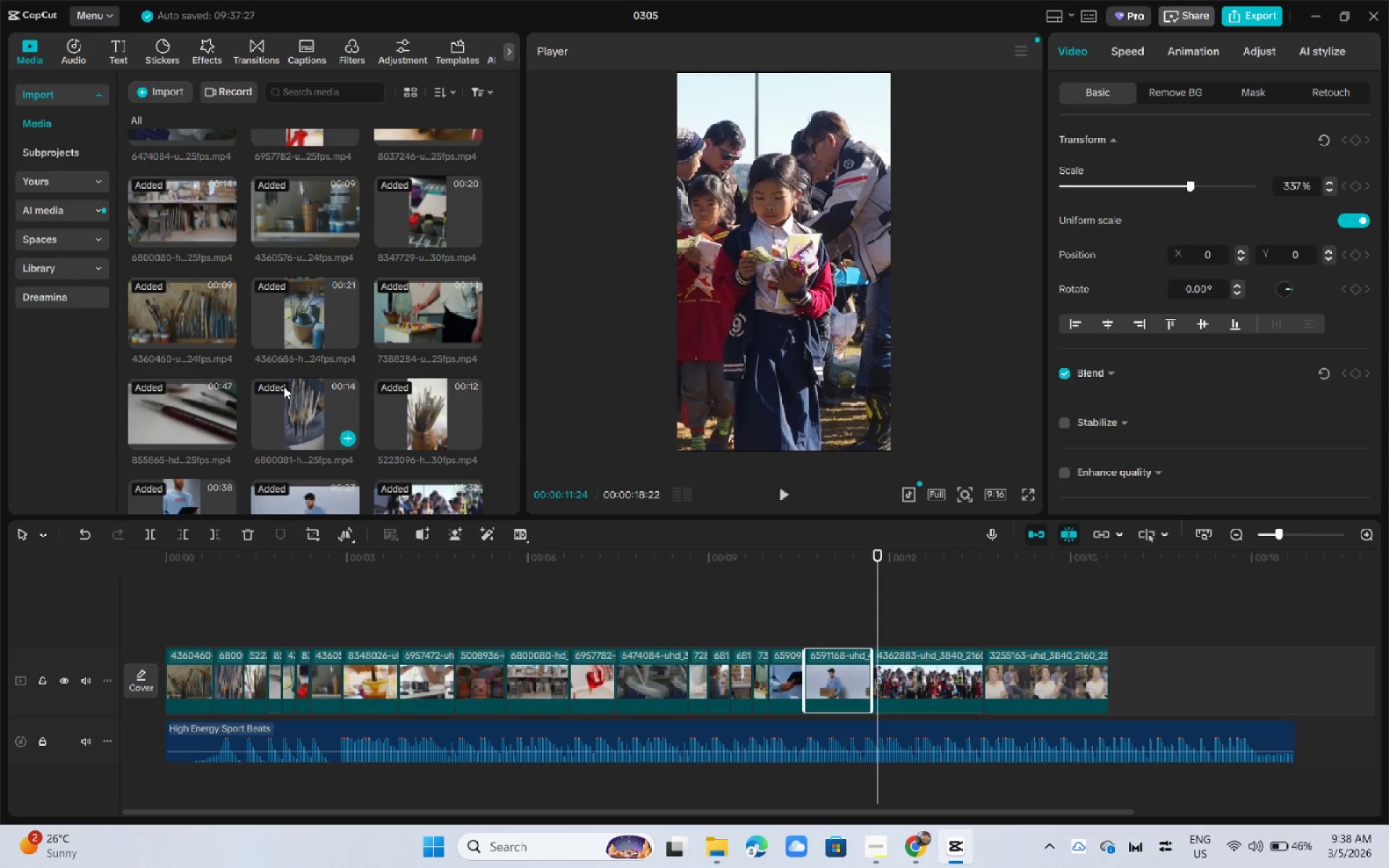 
wait(43.92)
 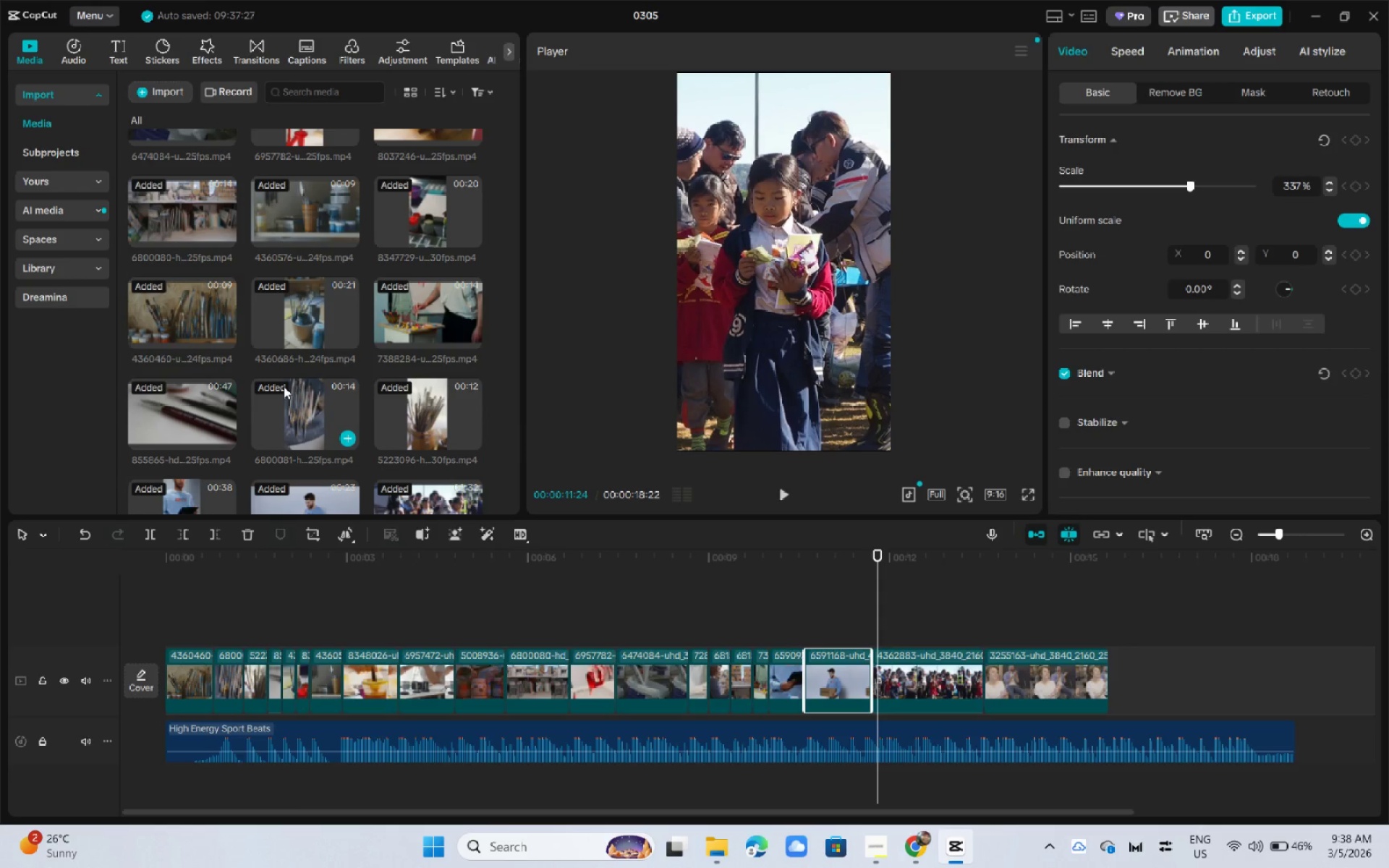 
left_click_drag(start_coordinate=[211, 560], to_coordinate=[132, 559])
 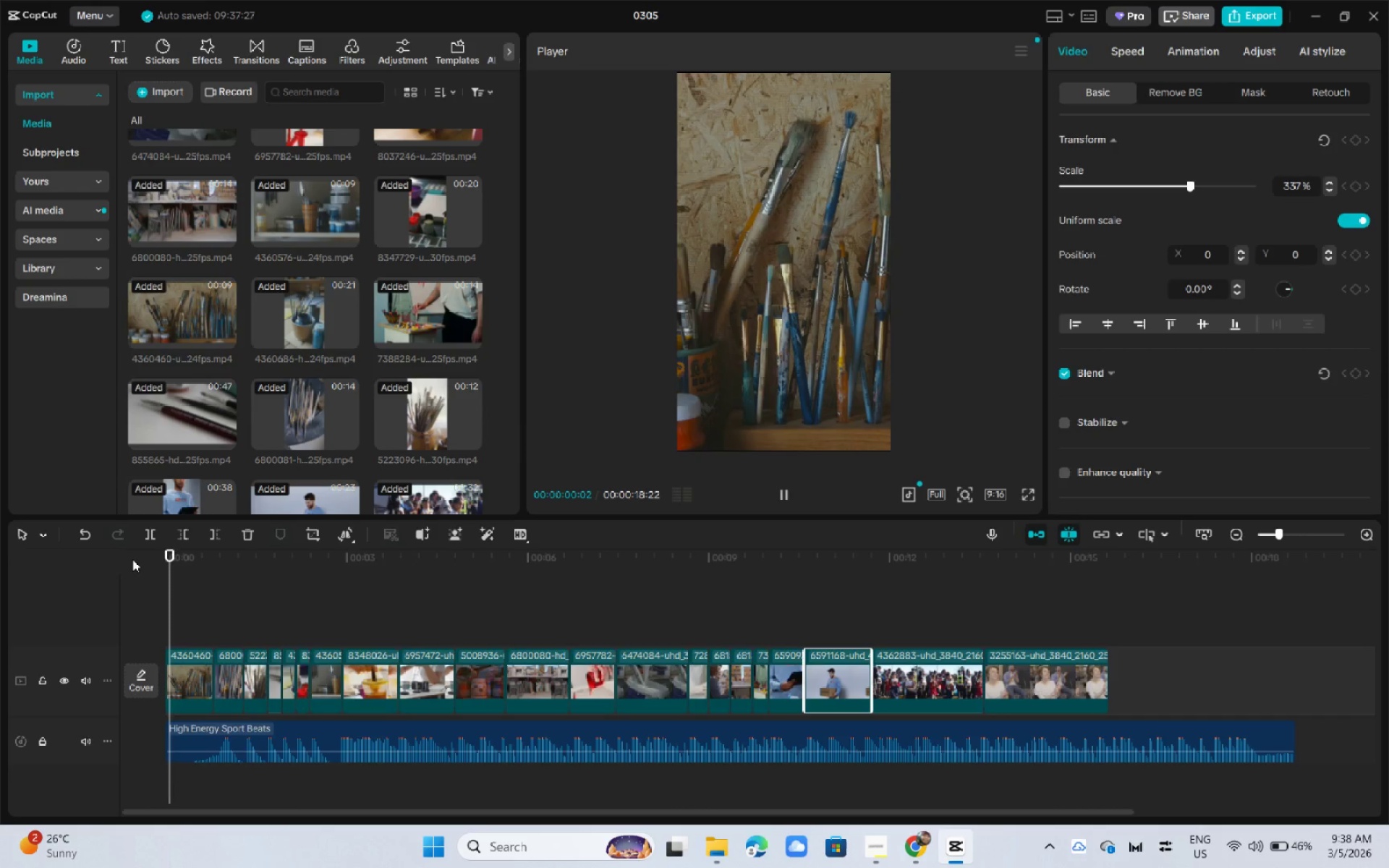 
key(Space)
 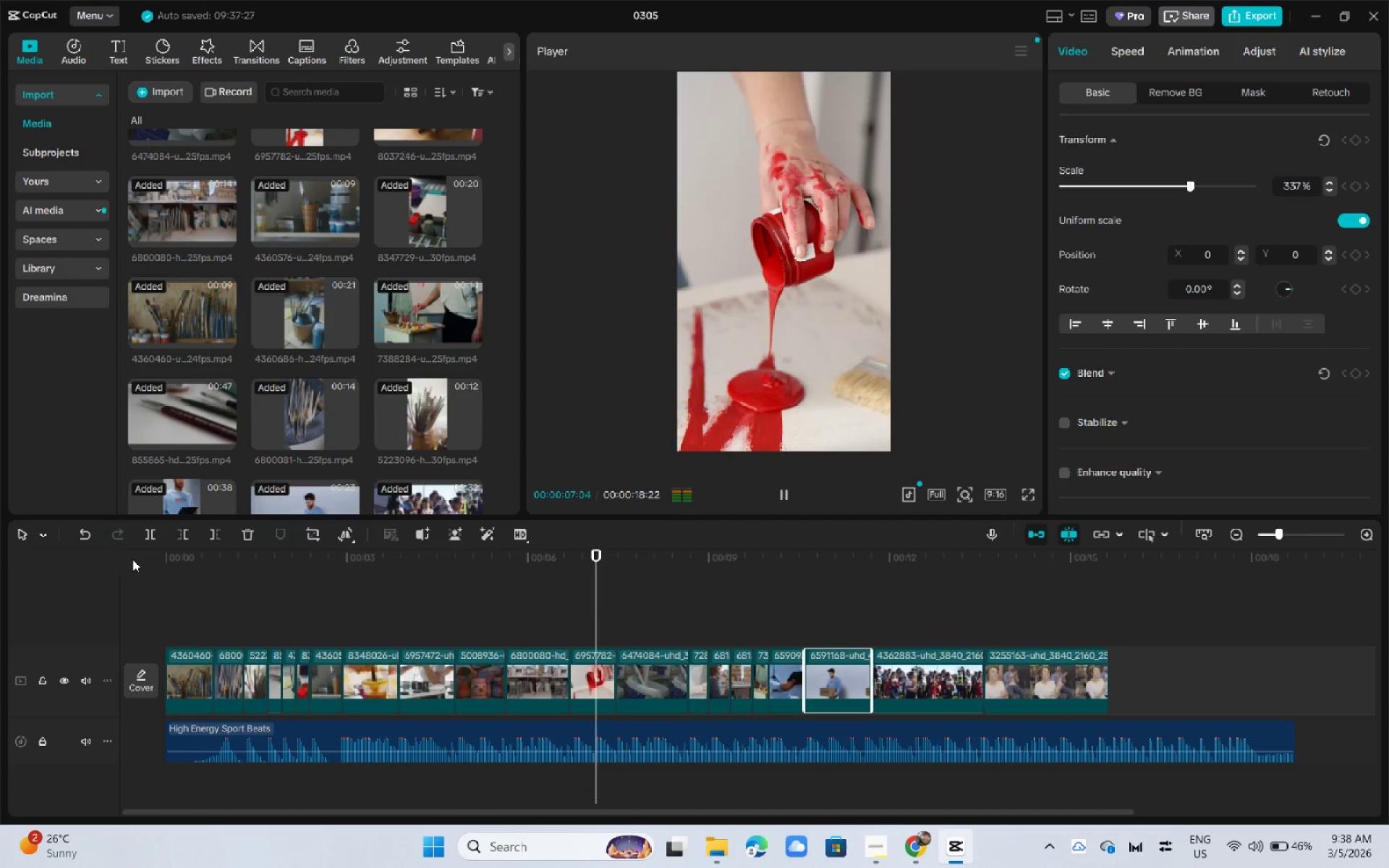 
wait(12.22)
 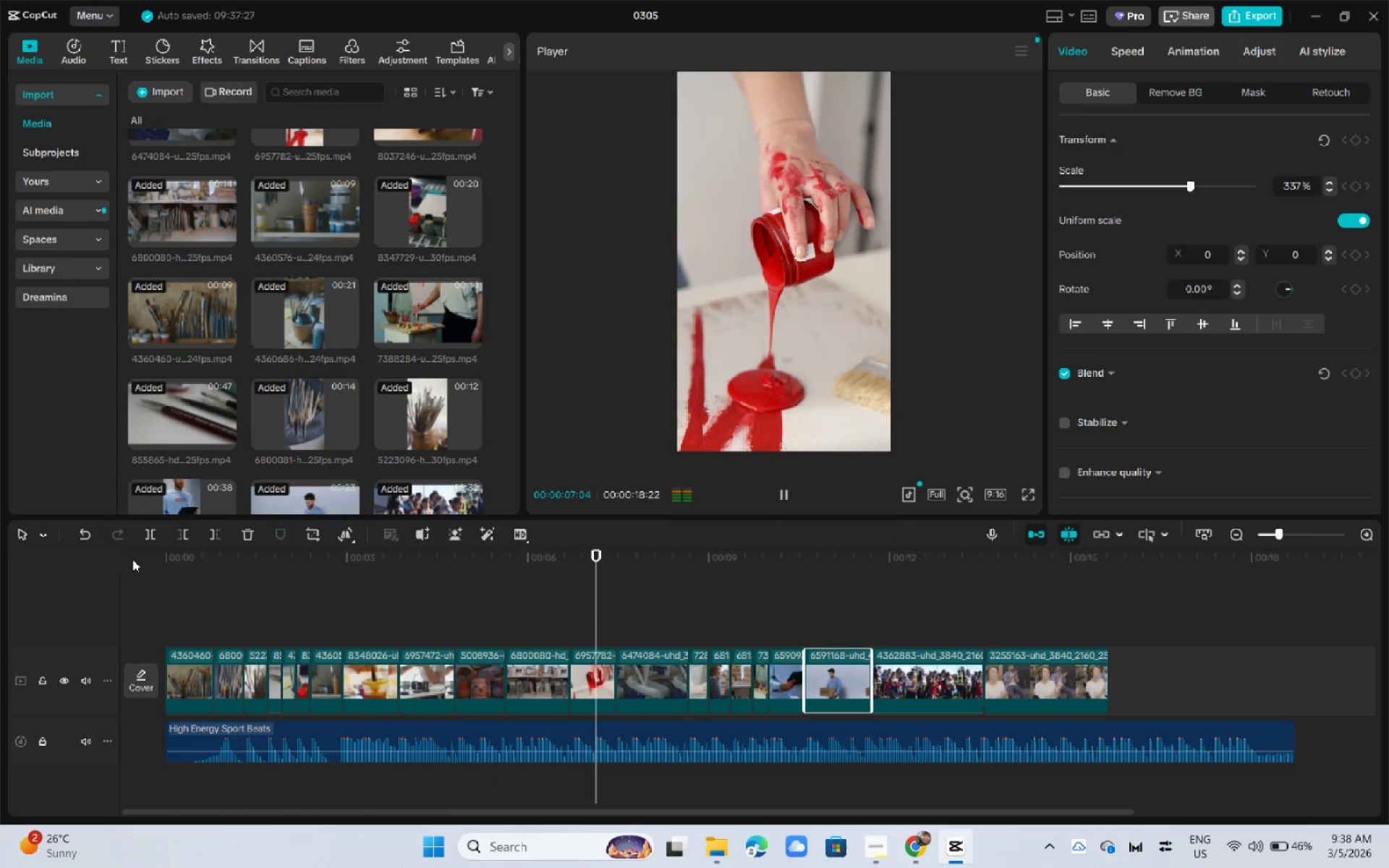 
key(Space)
 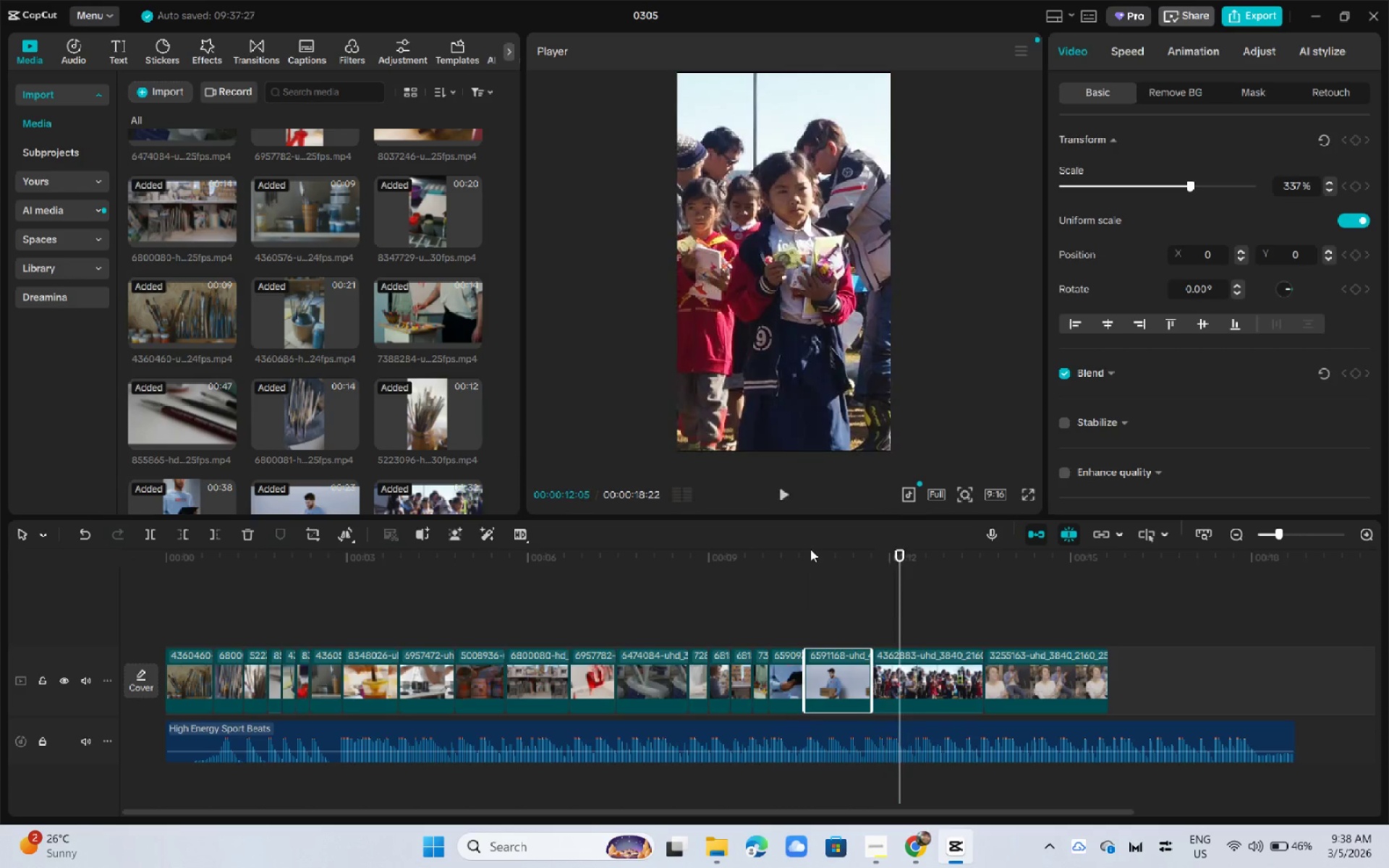 
left_click([804, 566])
 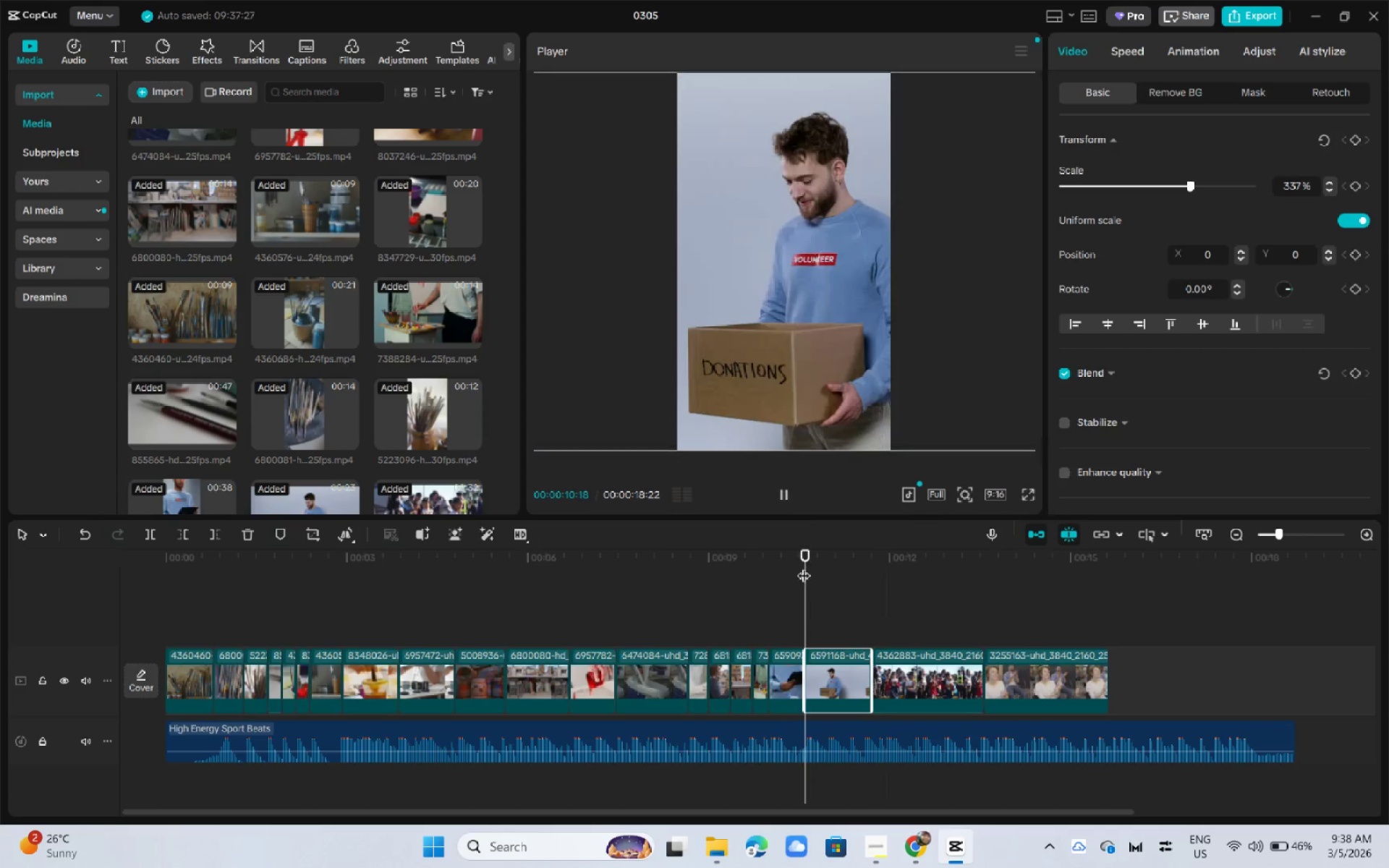 
key(Space)
 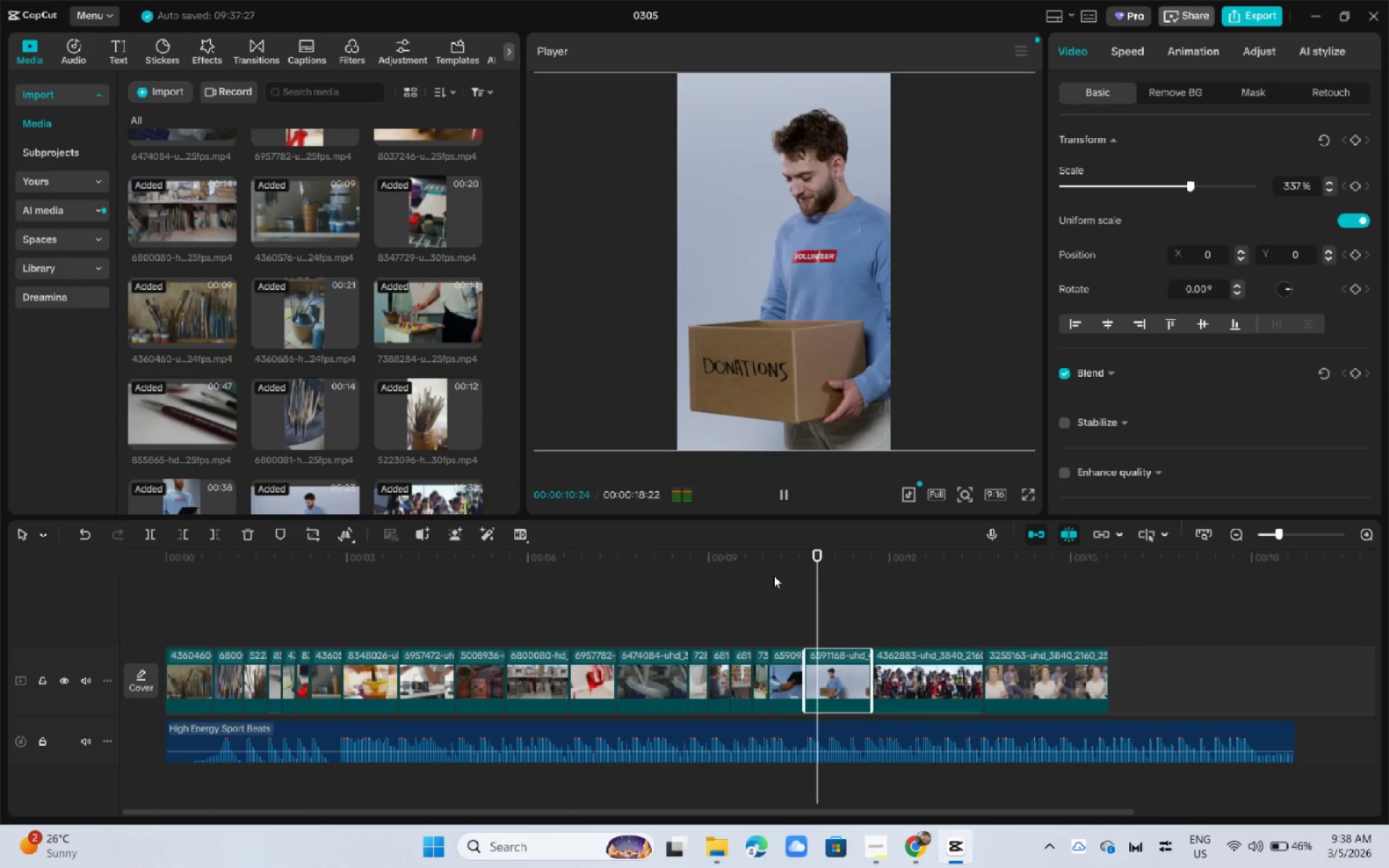 
key(Space)
 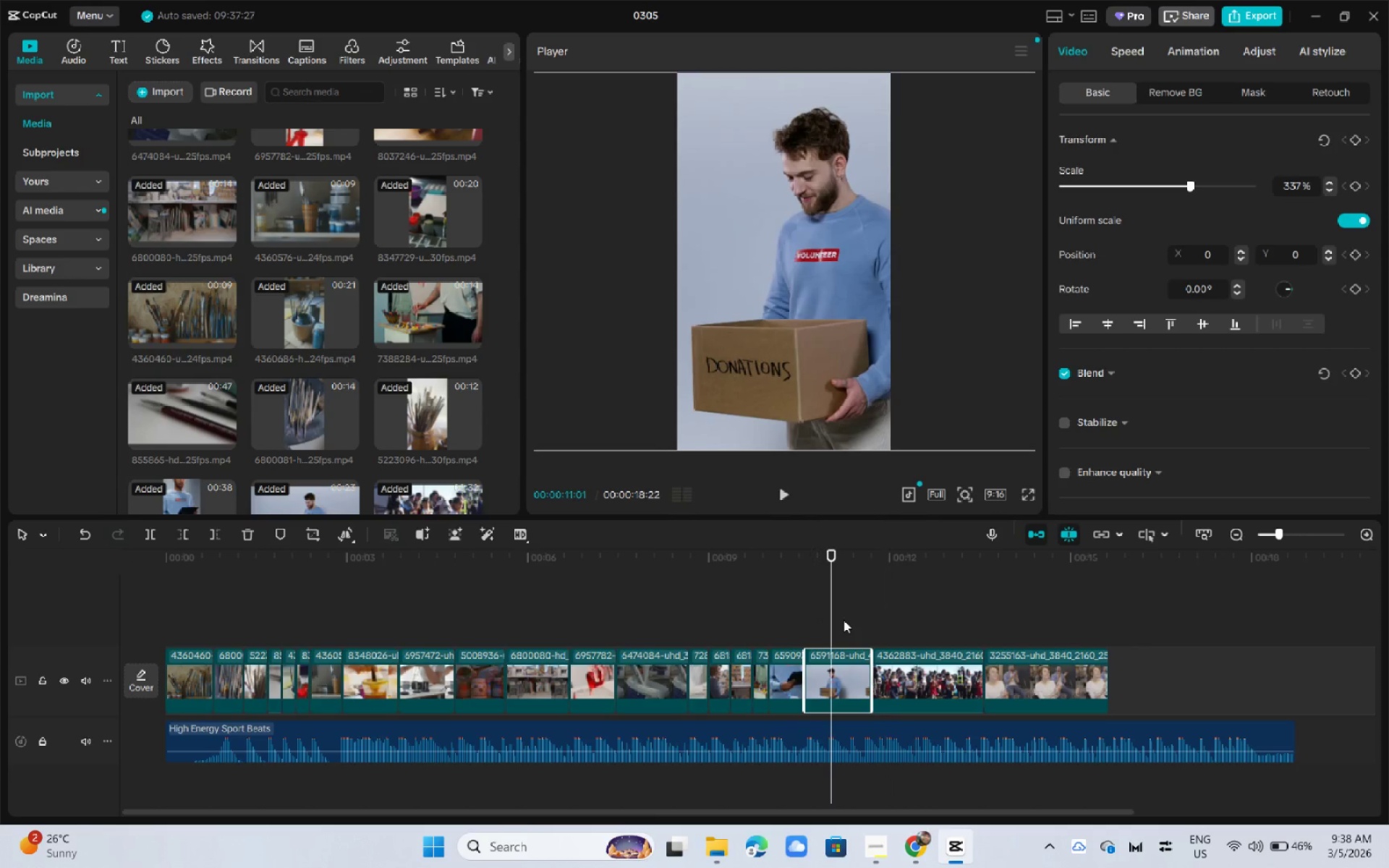 
key(Space)
 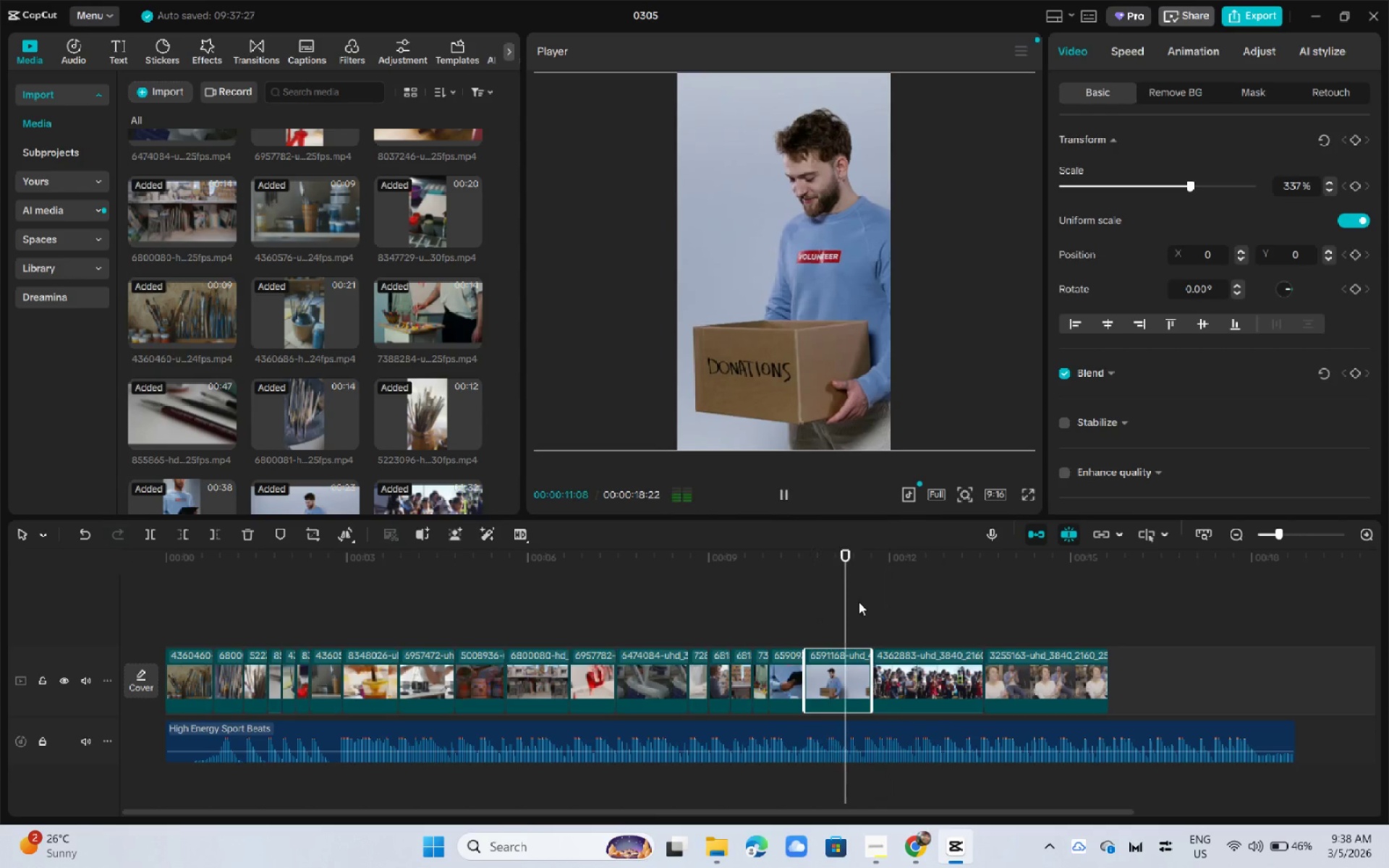 
key(Space)
 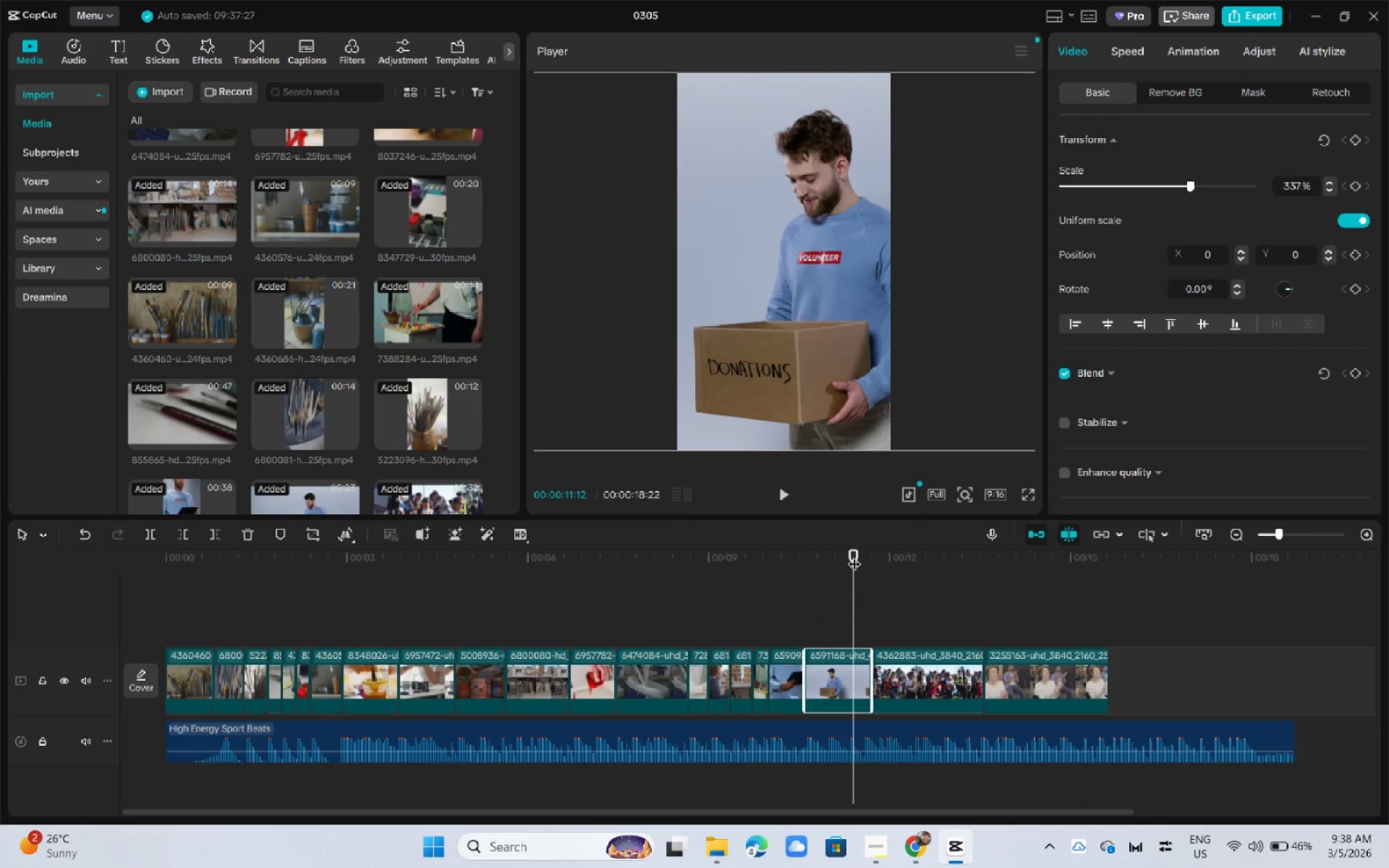 
left_click_drag(start_coordinate=[854, 553], to_coordinate=[850, 553])
 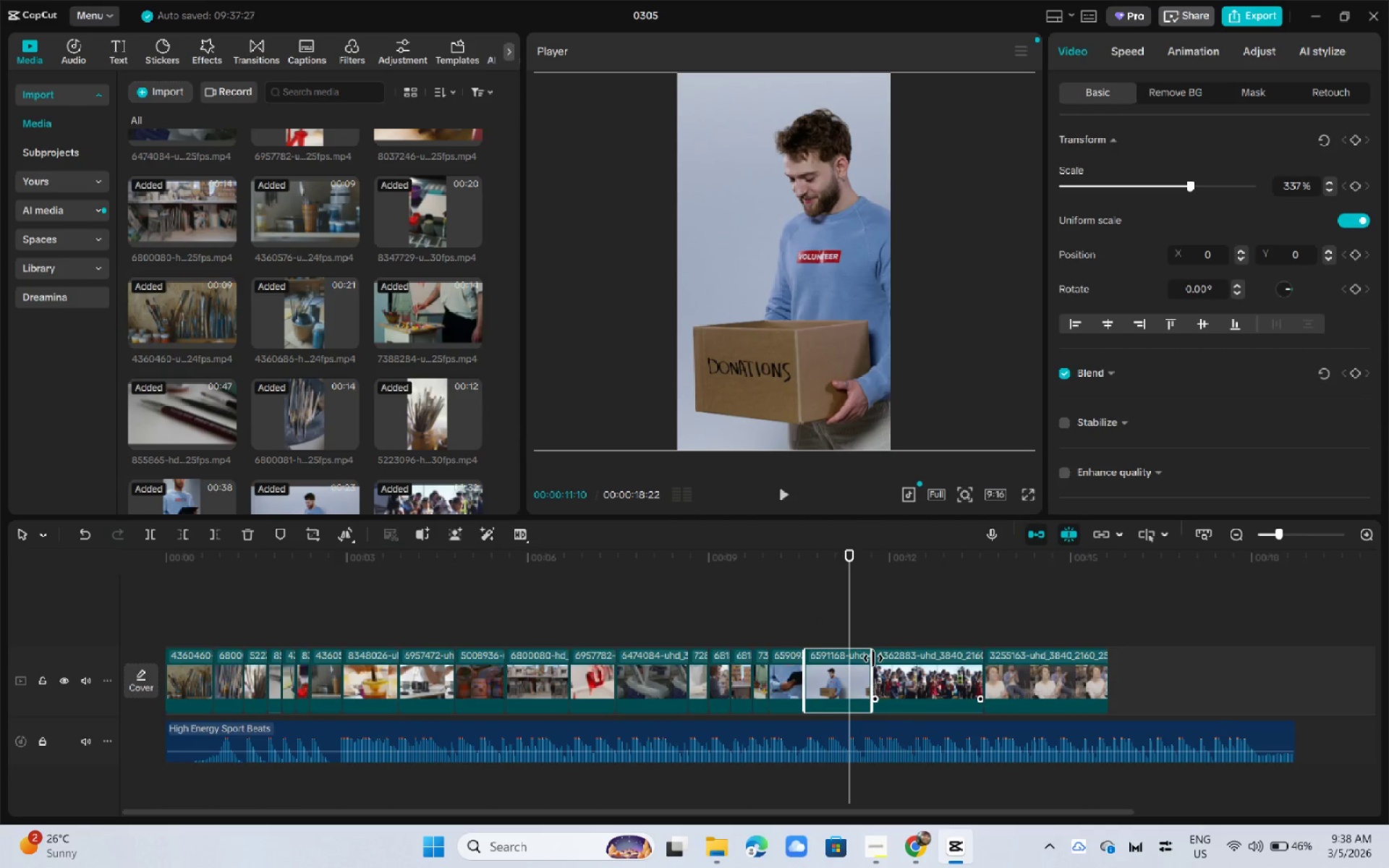 
left_click_drag(start_coordinate=[873, 658], to_coordinate=[847, 668])
 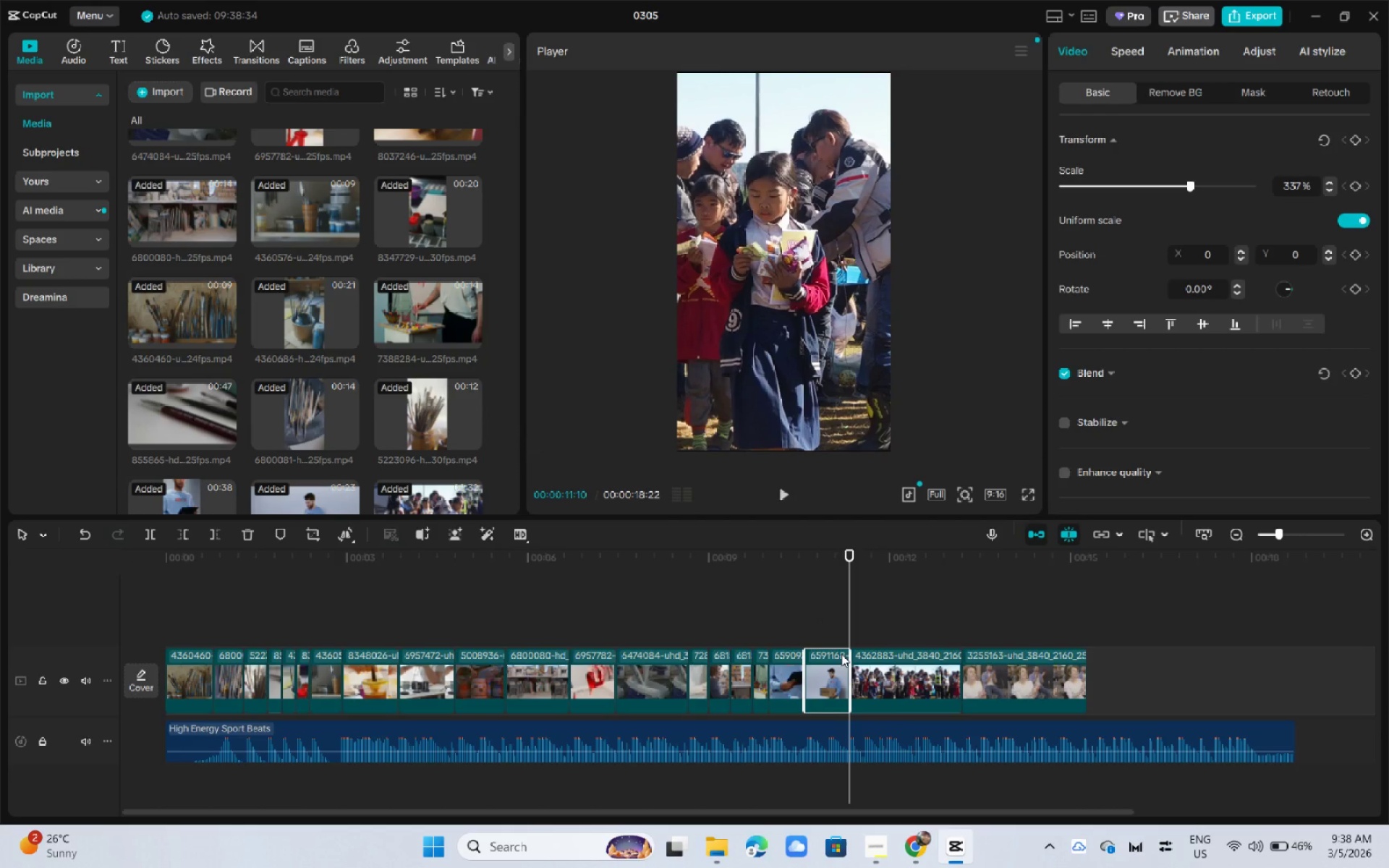 
key(Alt+AltLeft)
 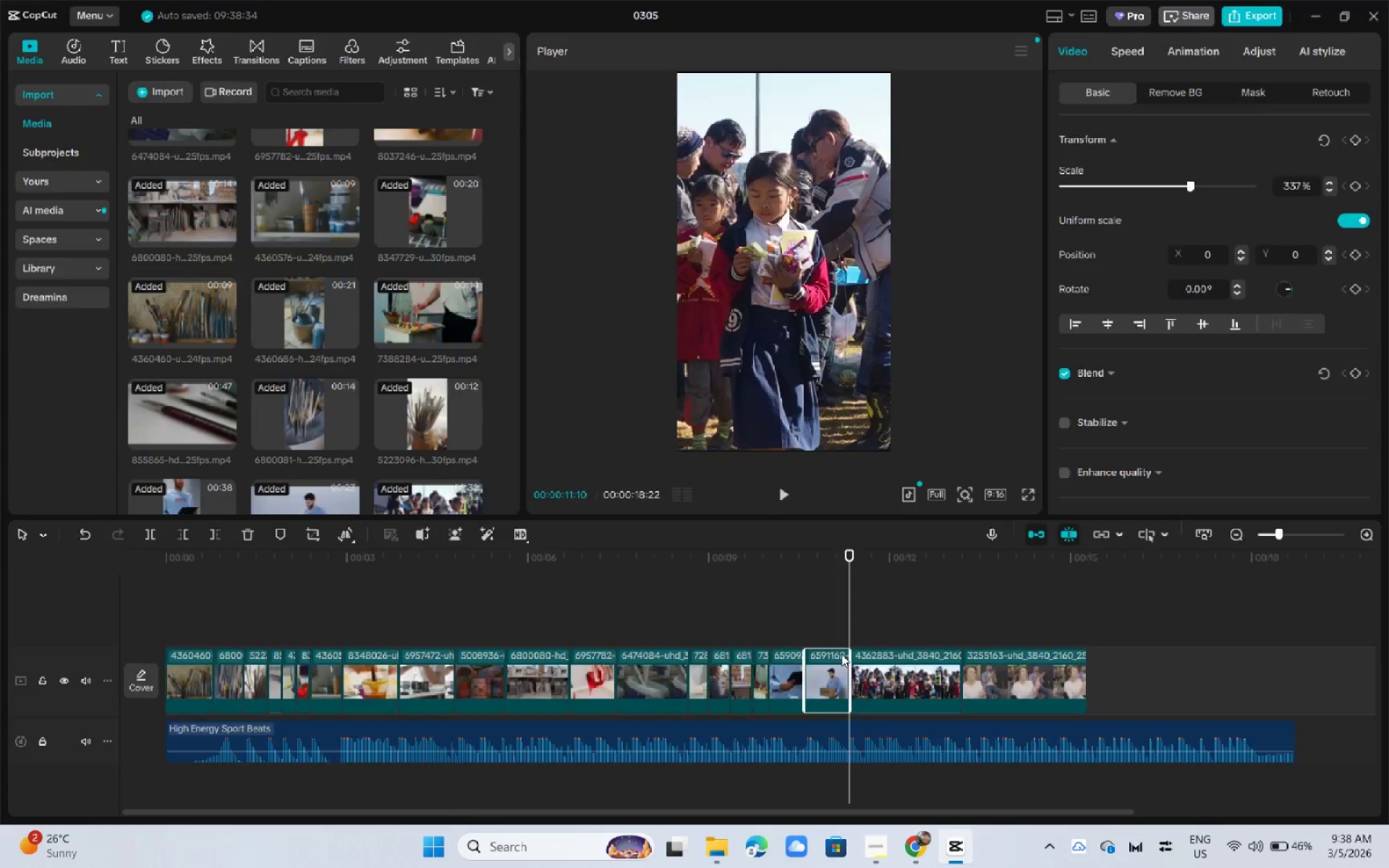 
key(Alt+Tab)
 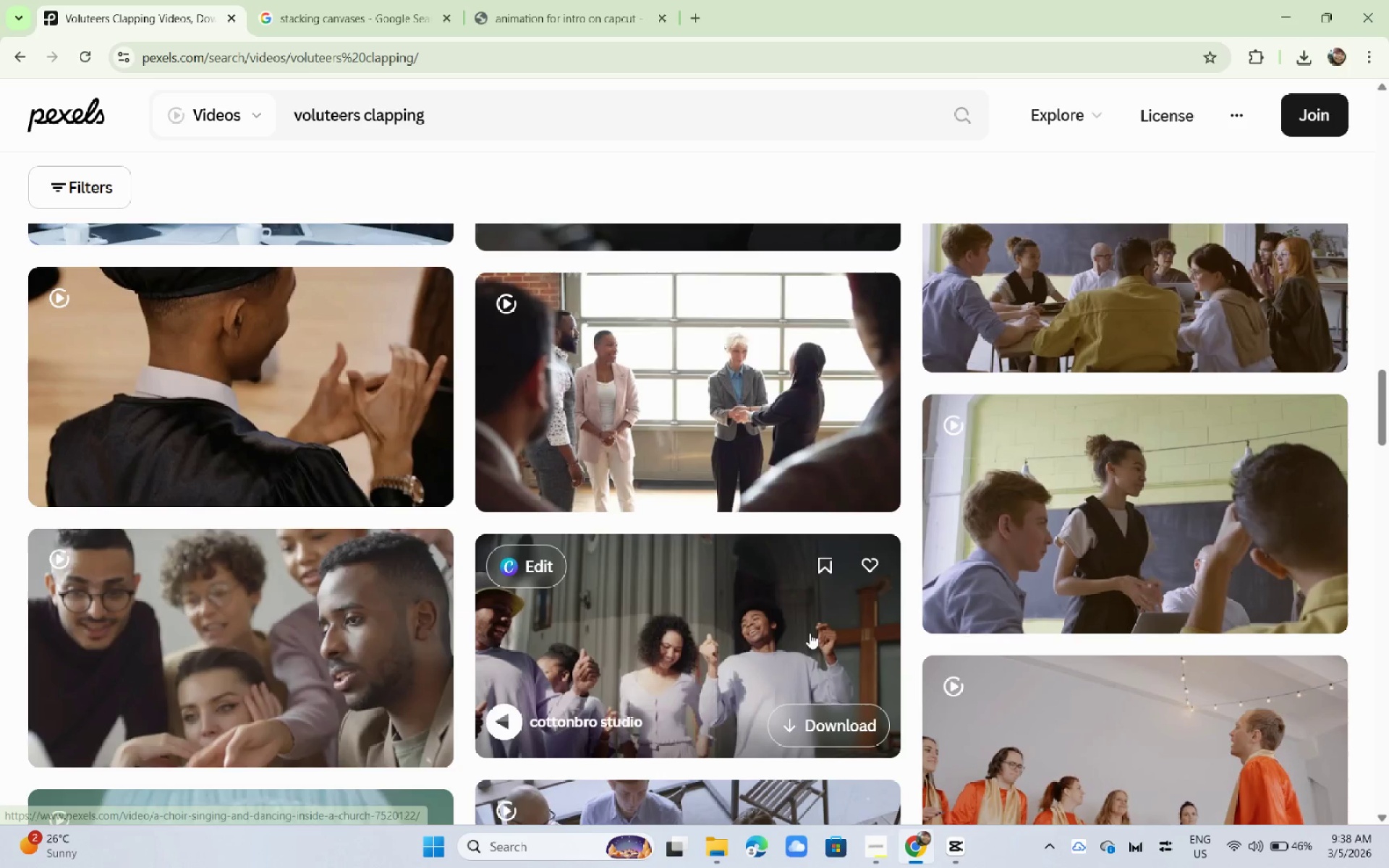 
key(Alt+Tab)
 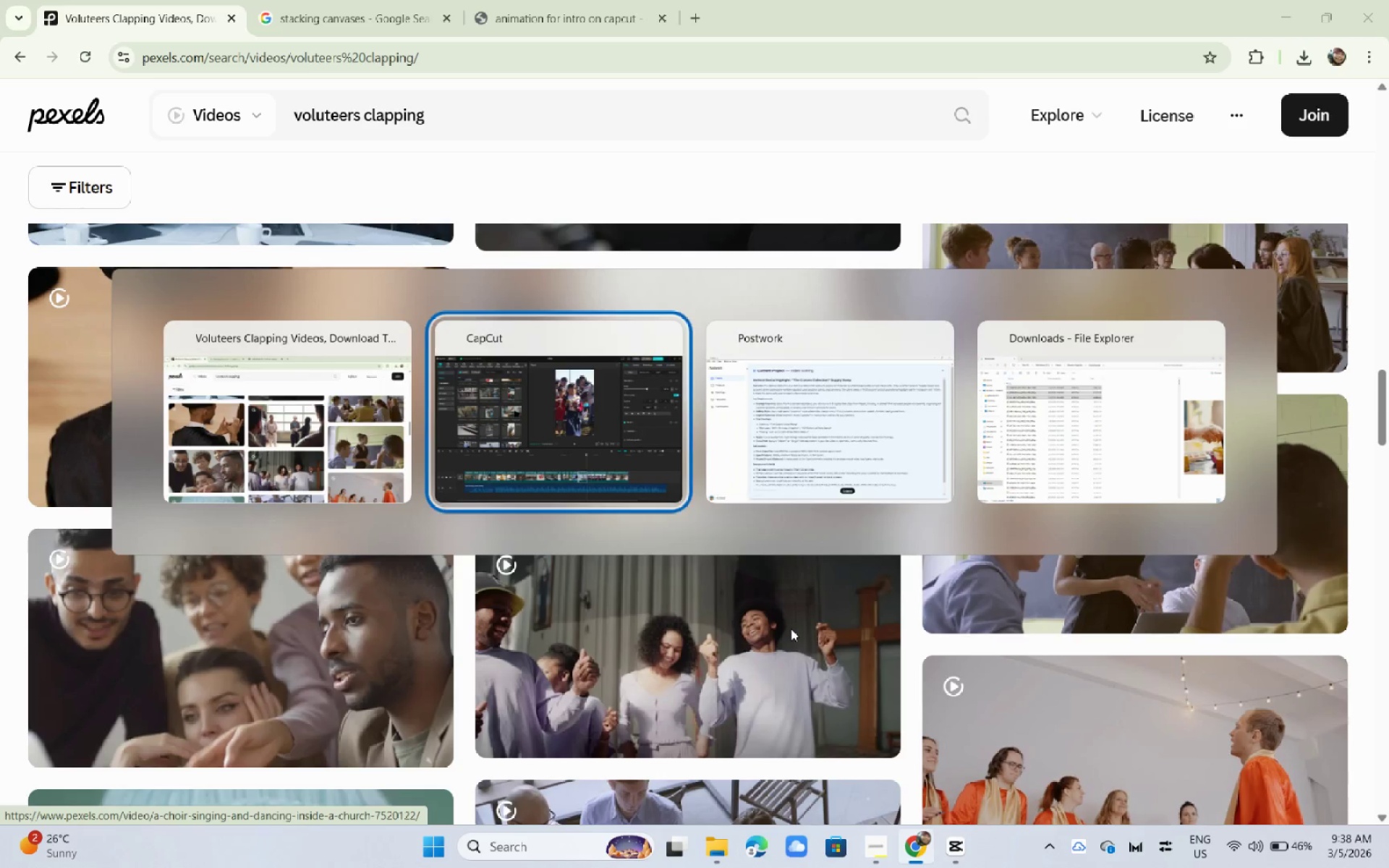 
key(Alt+Tab)